 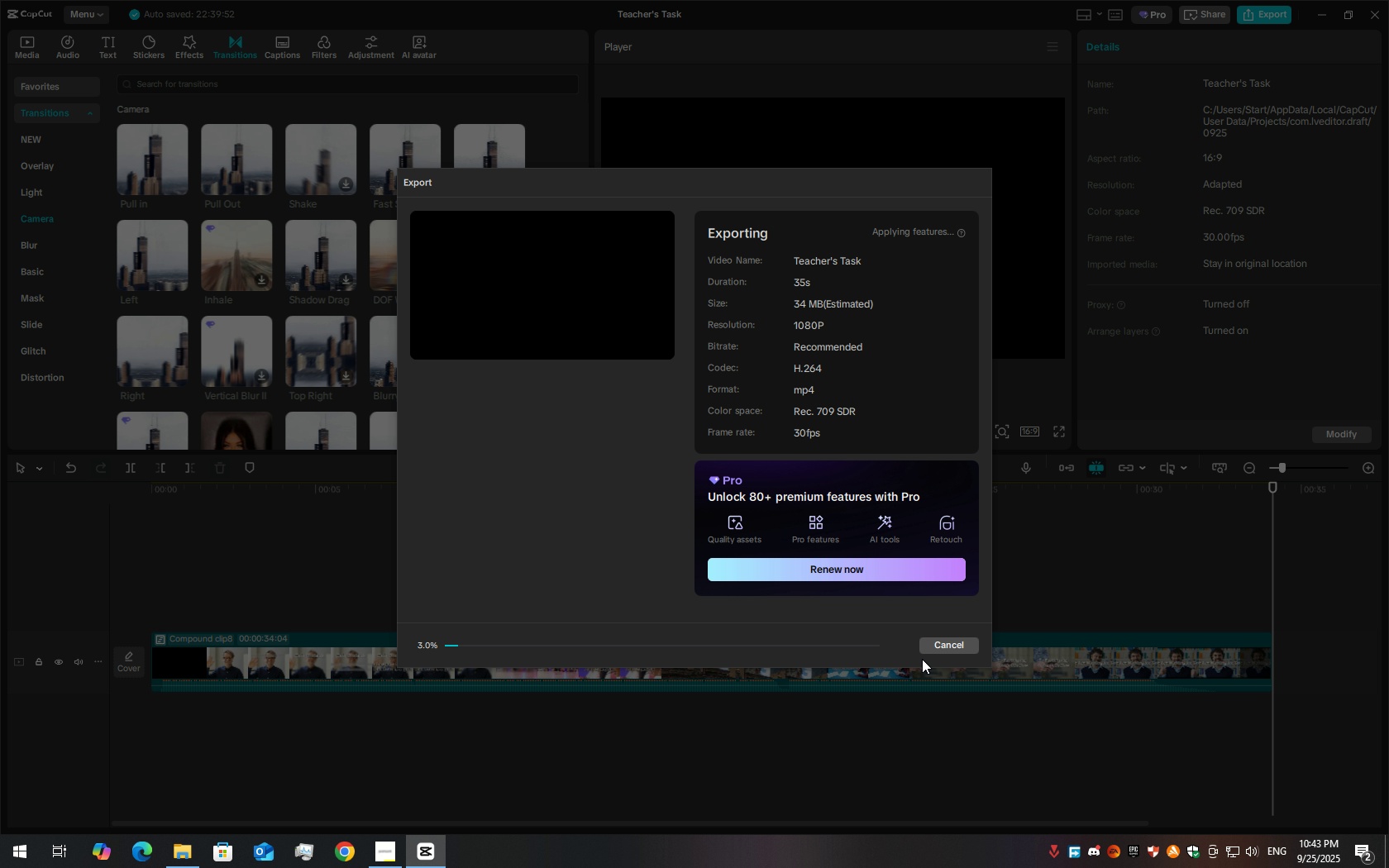 
left_click([932, 644])
 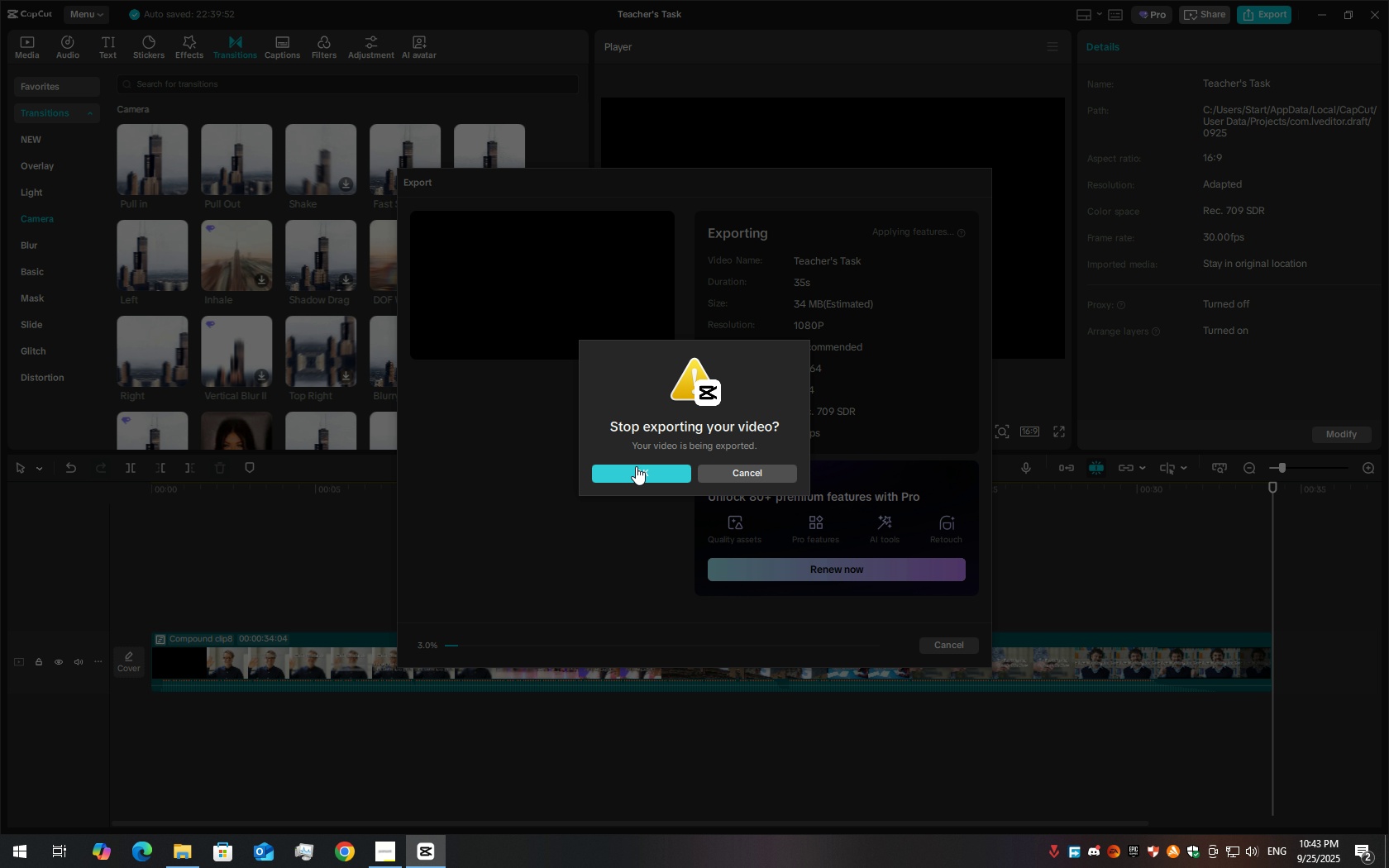 
left_click([636, 466])
 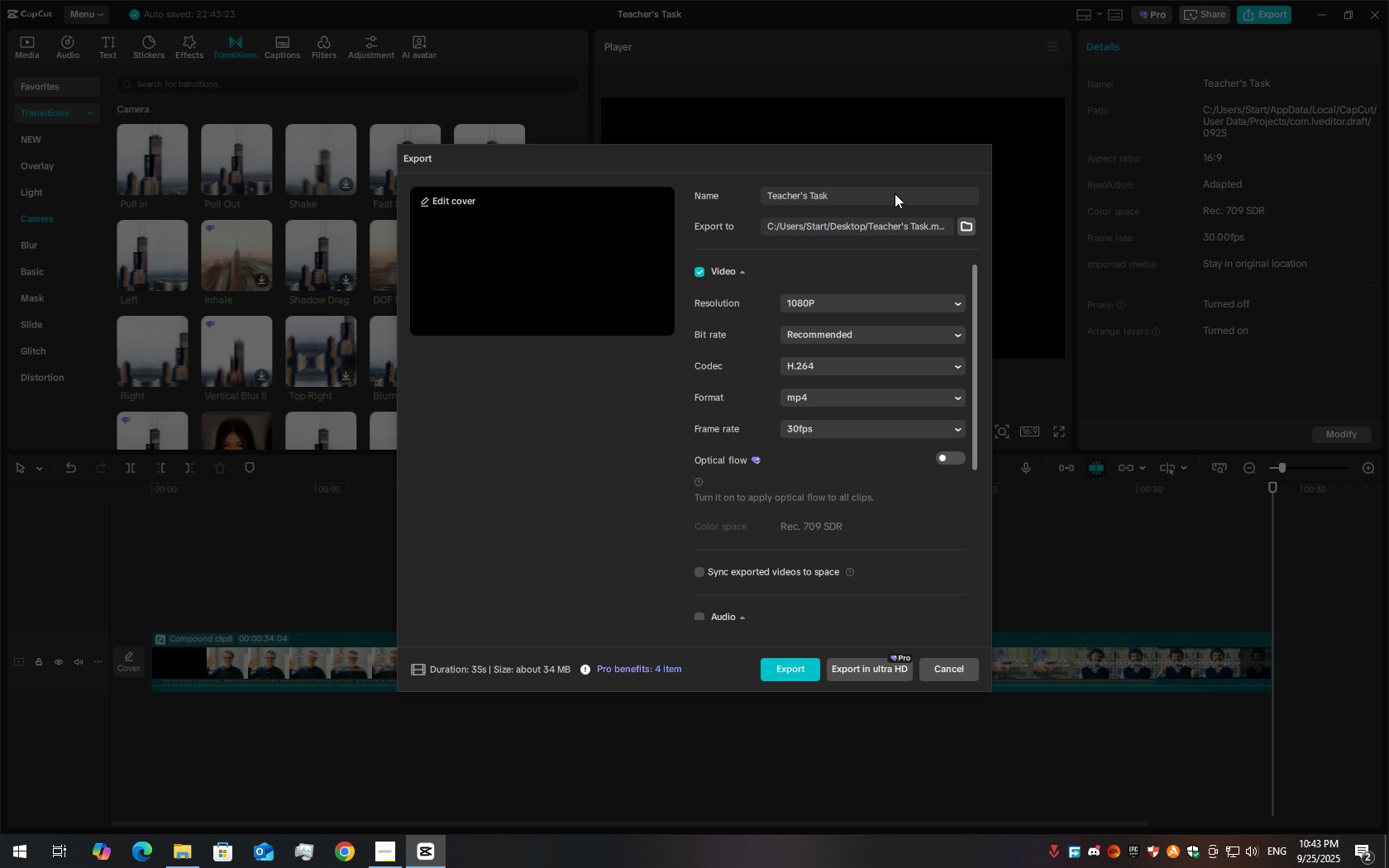 
left_click([961, 218])
 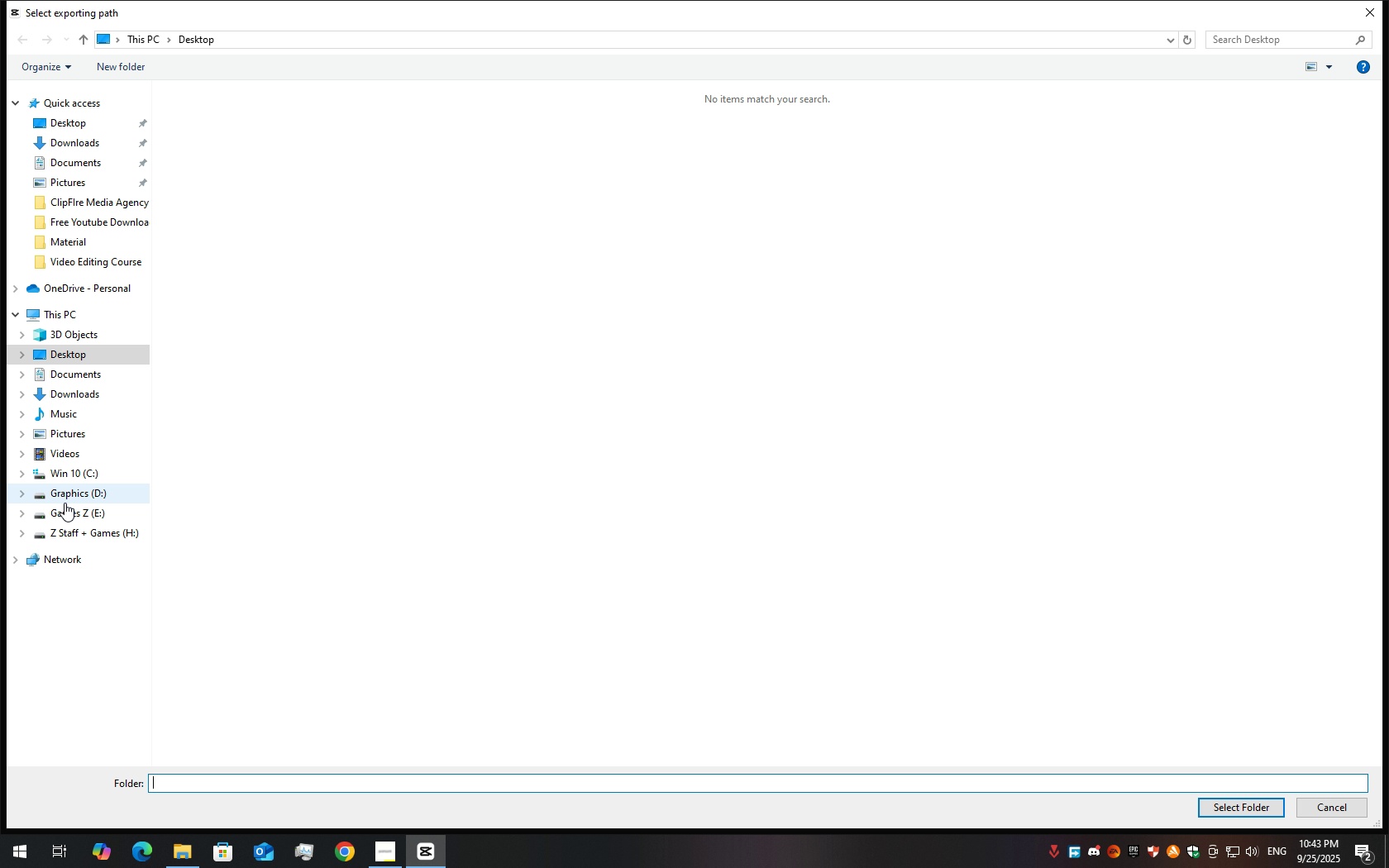 
left_click([63, 506])
 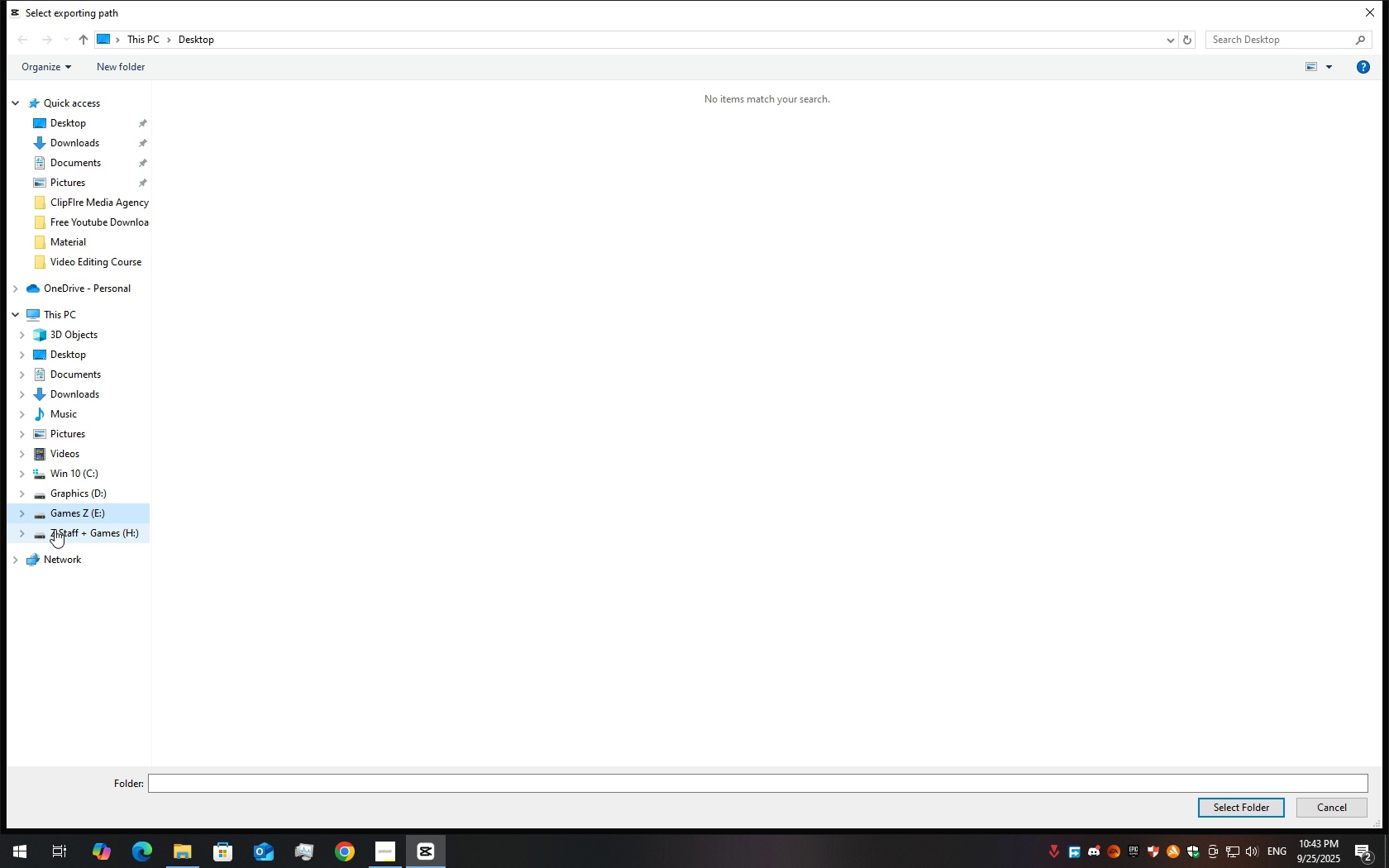 
left_click([55, 529])
 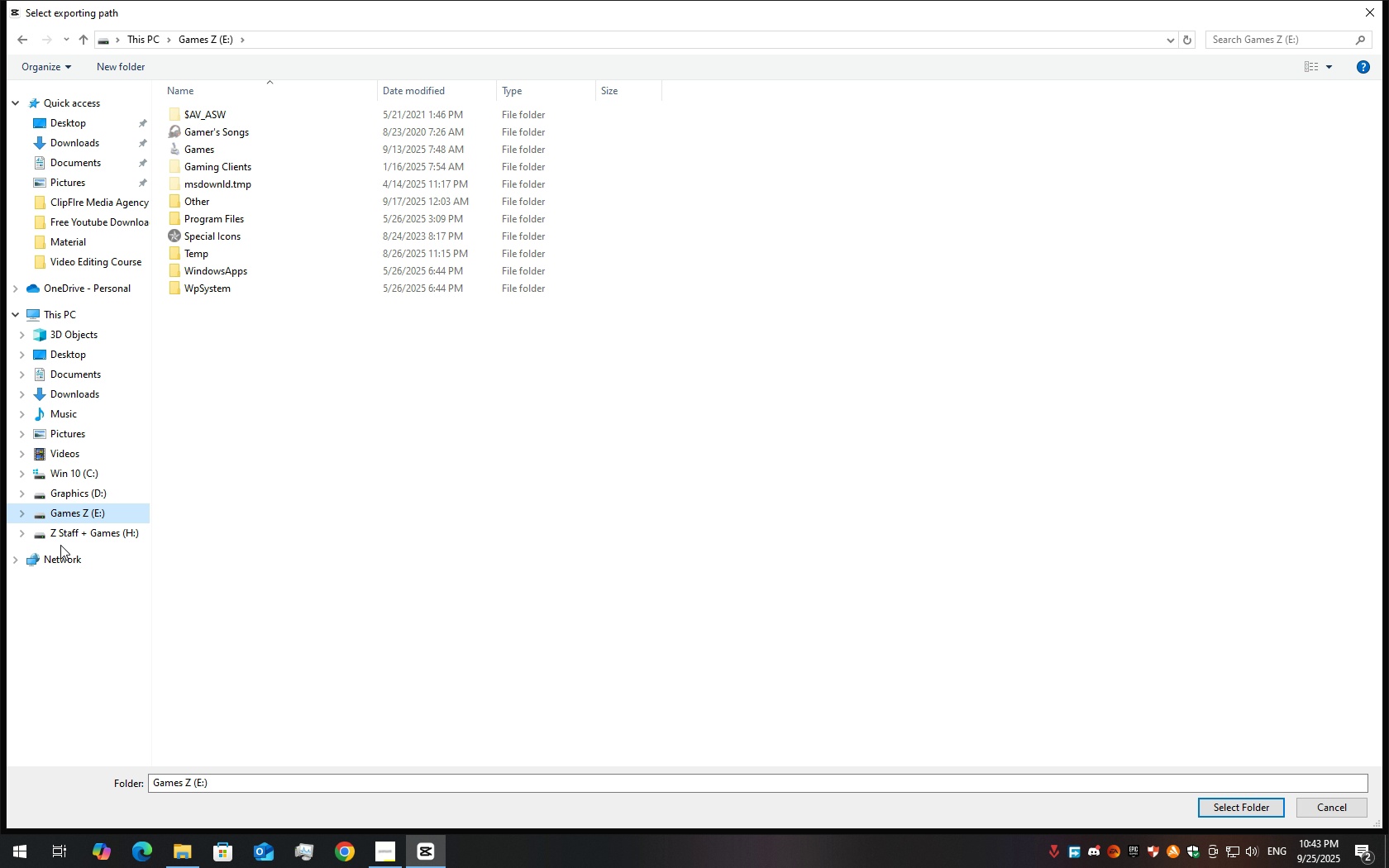 
left_click([60, 545])
 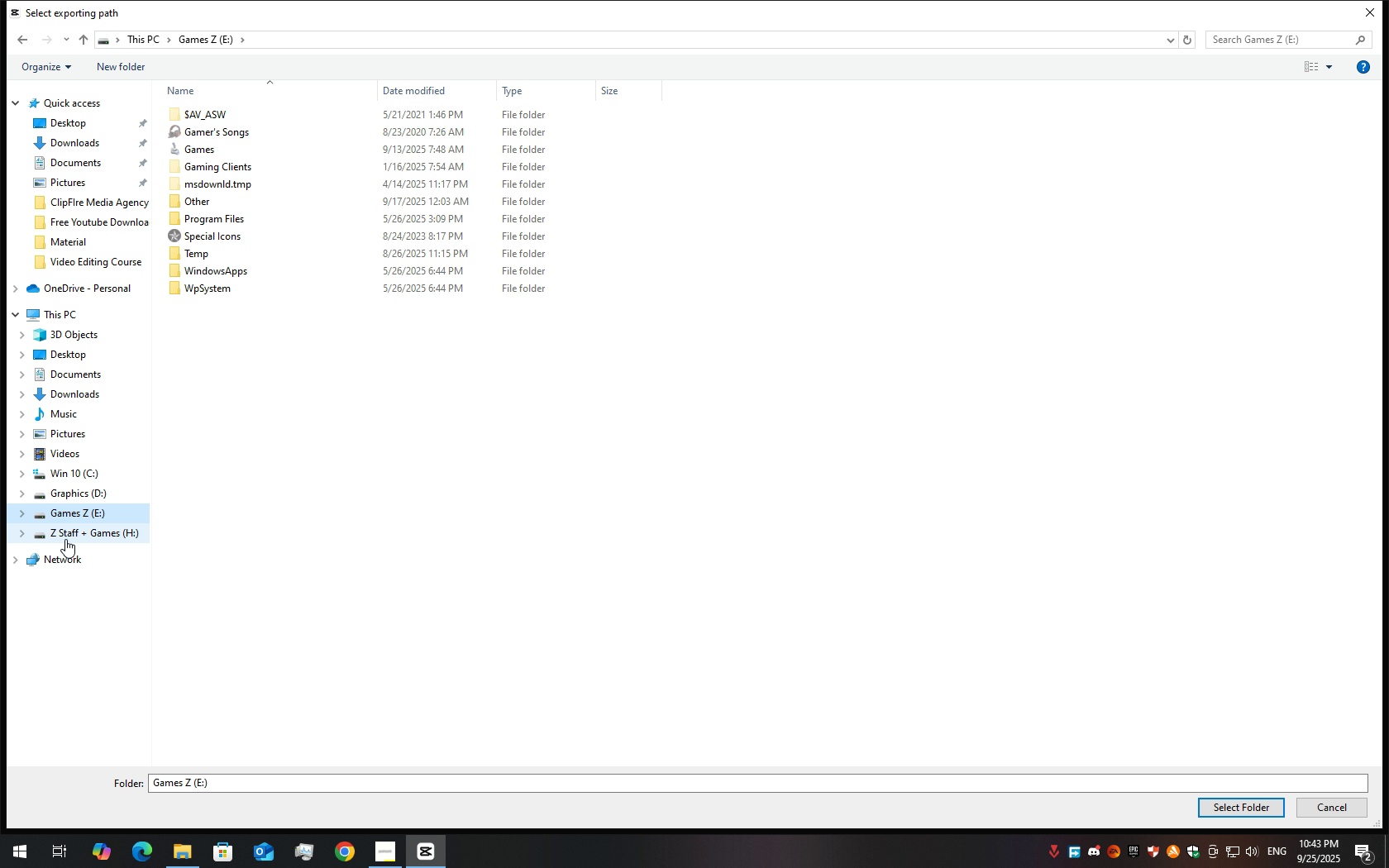 
left_click([65, 539])
 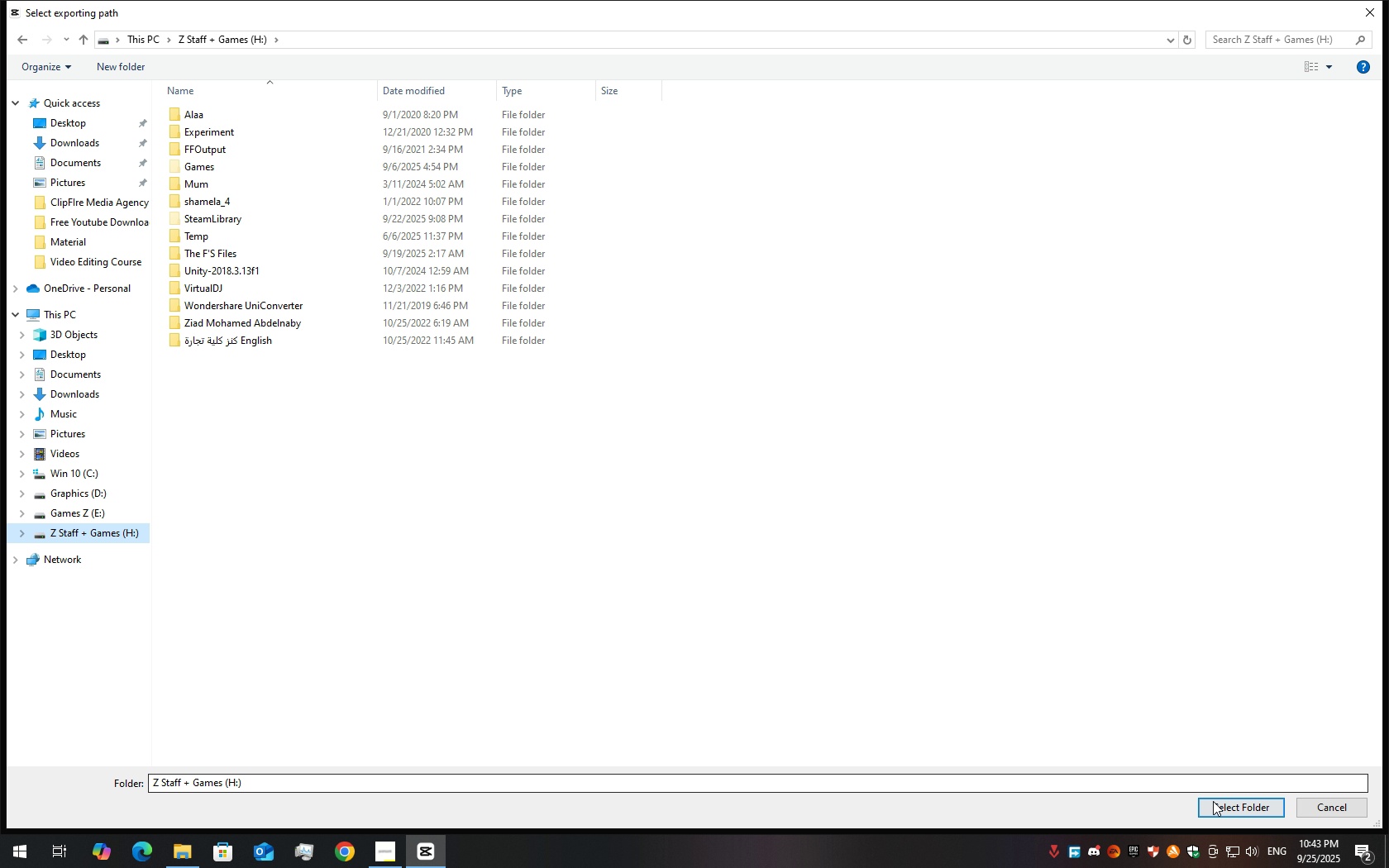 
left_click([1210, 813])
 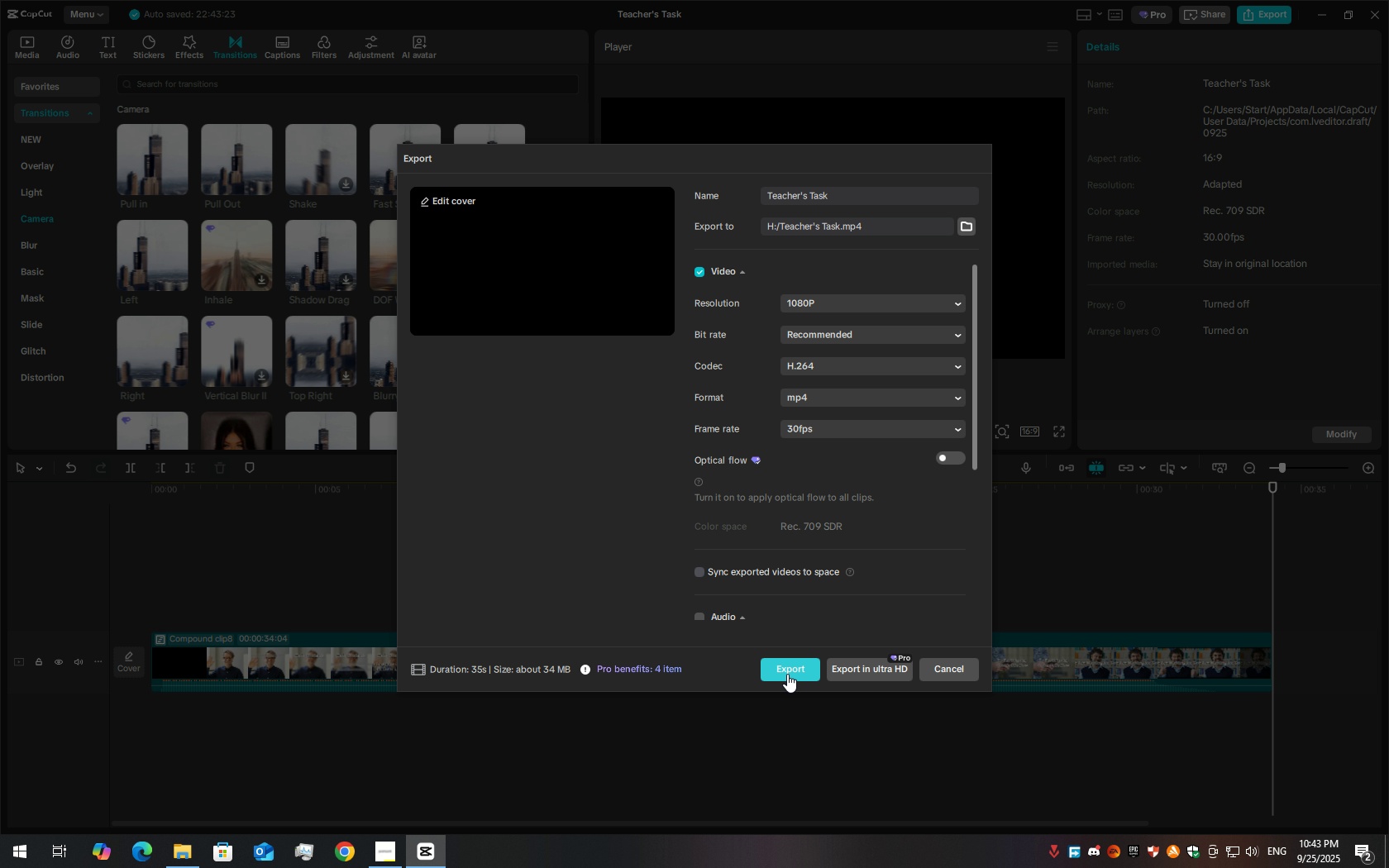 
left_click([787, 674])
 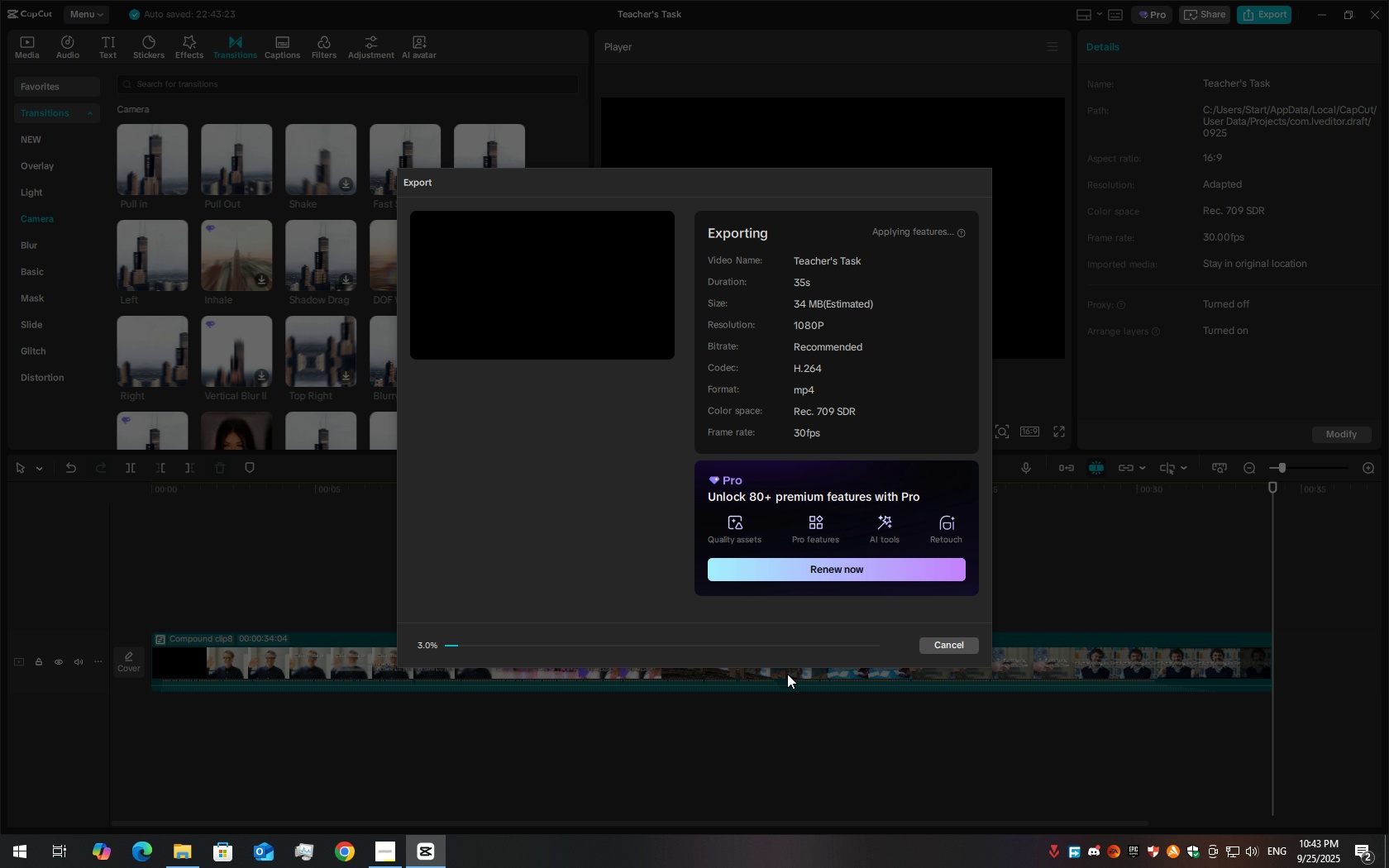 
wait(15.43)
 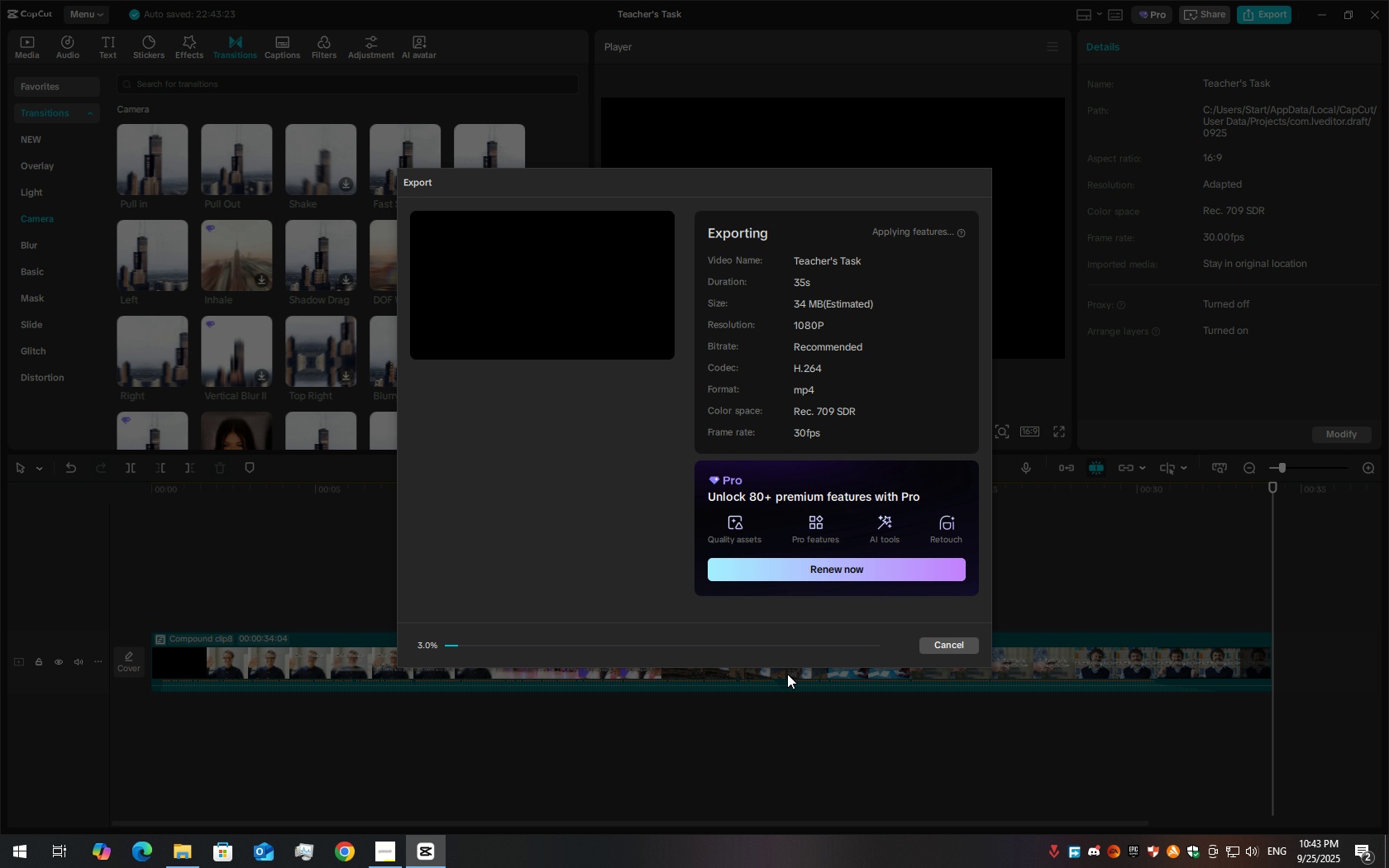 
left_click([390, 852])
 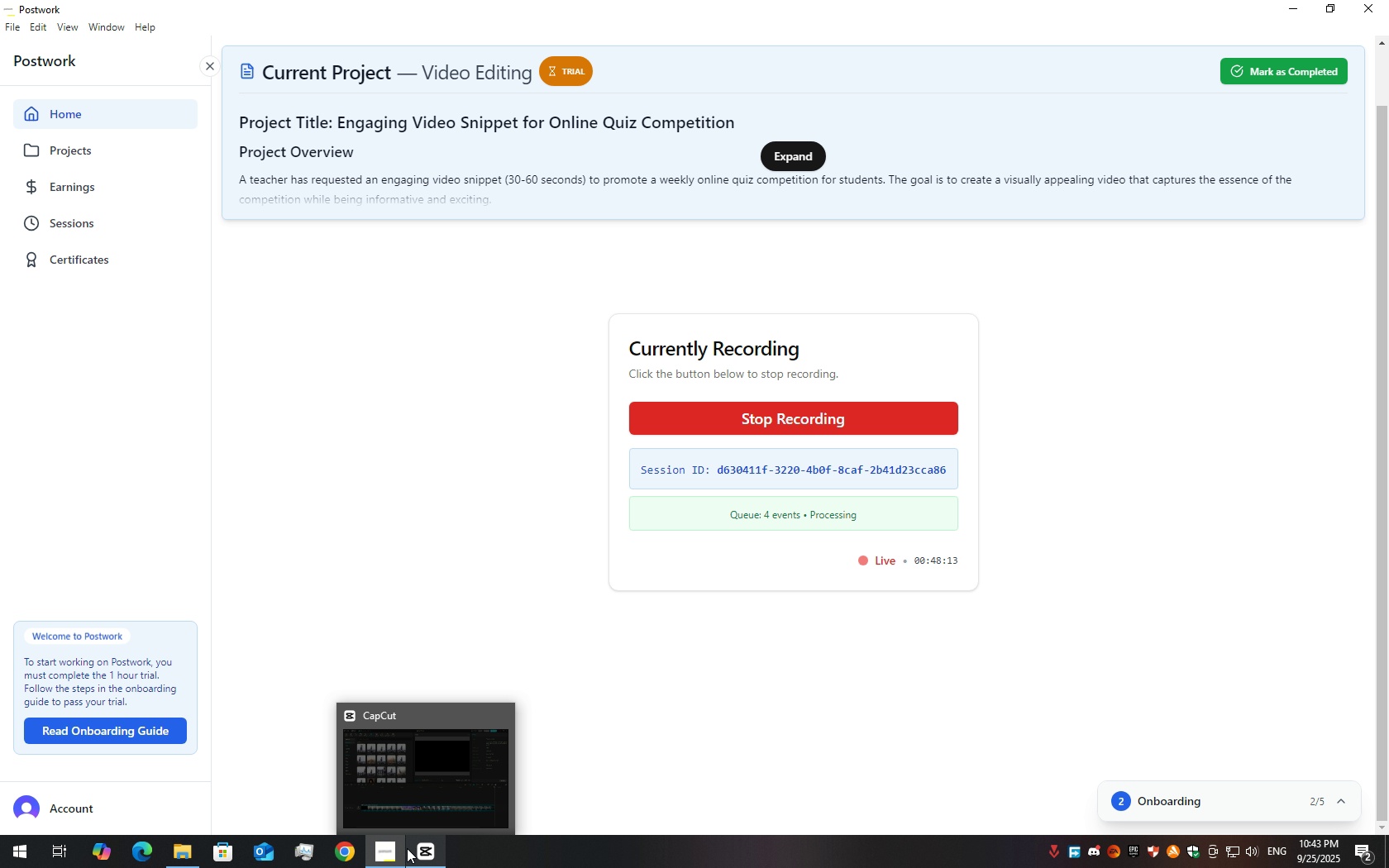 
left_click([415, 848])
 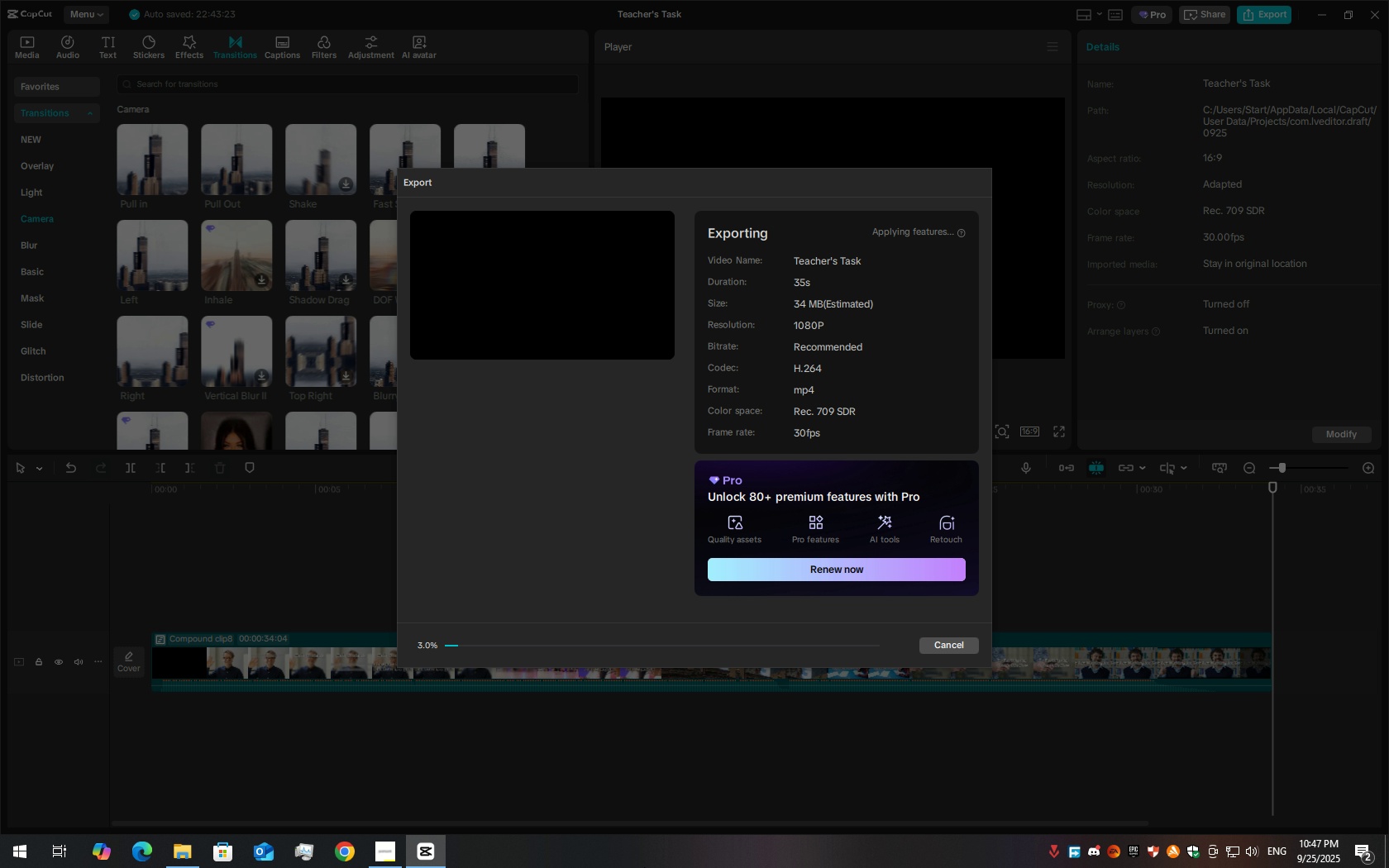 
wait(232.04)
 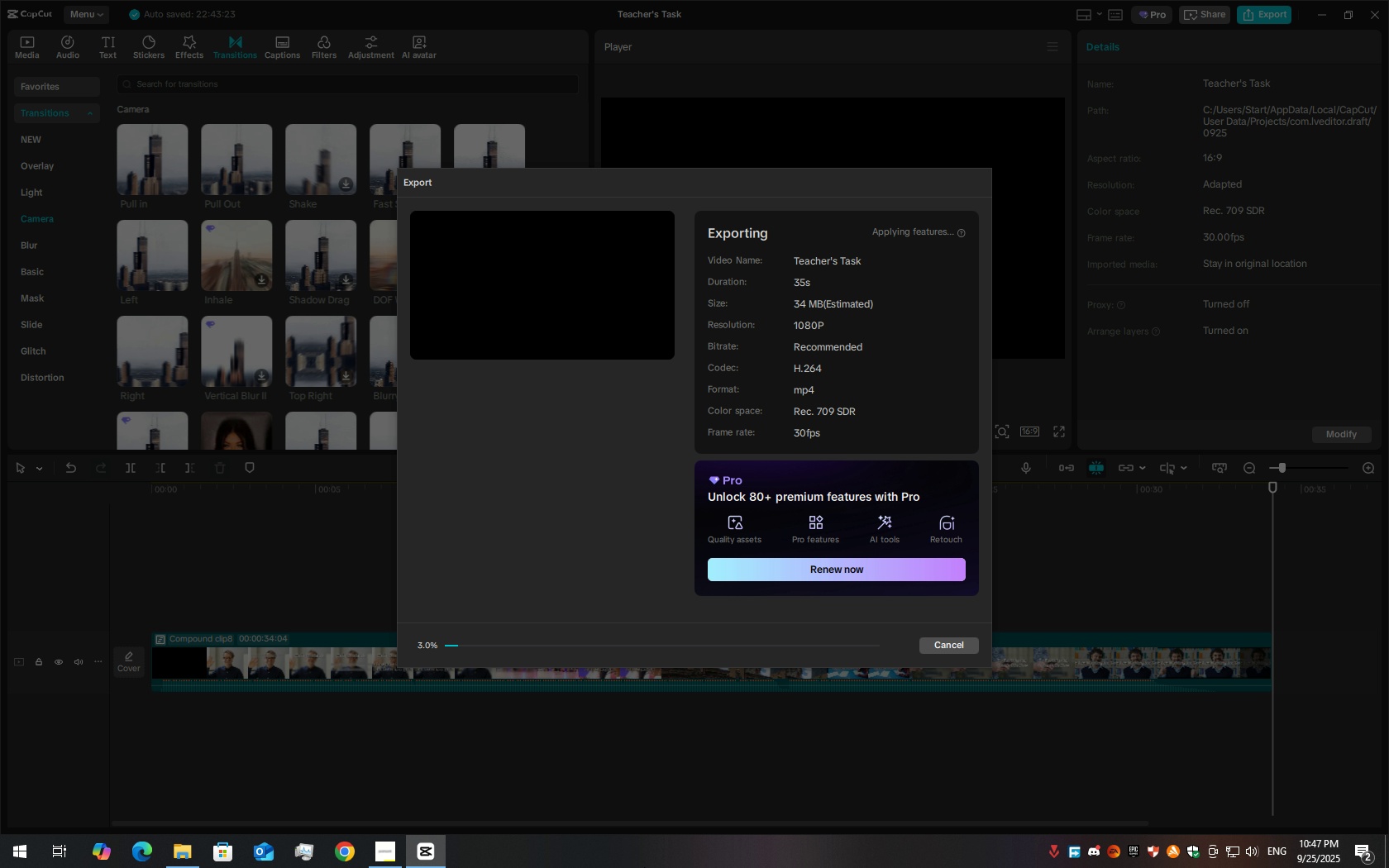 
left_click([964, 233])
 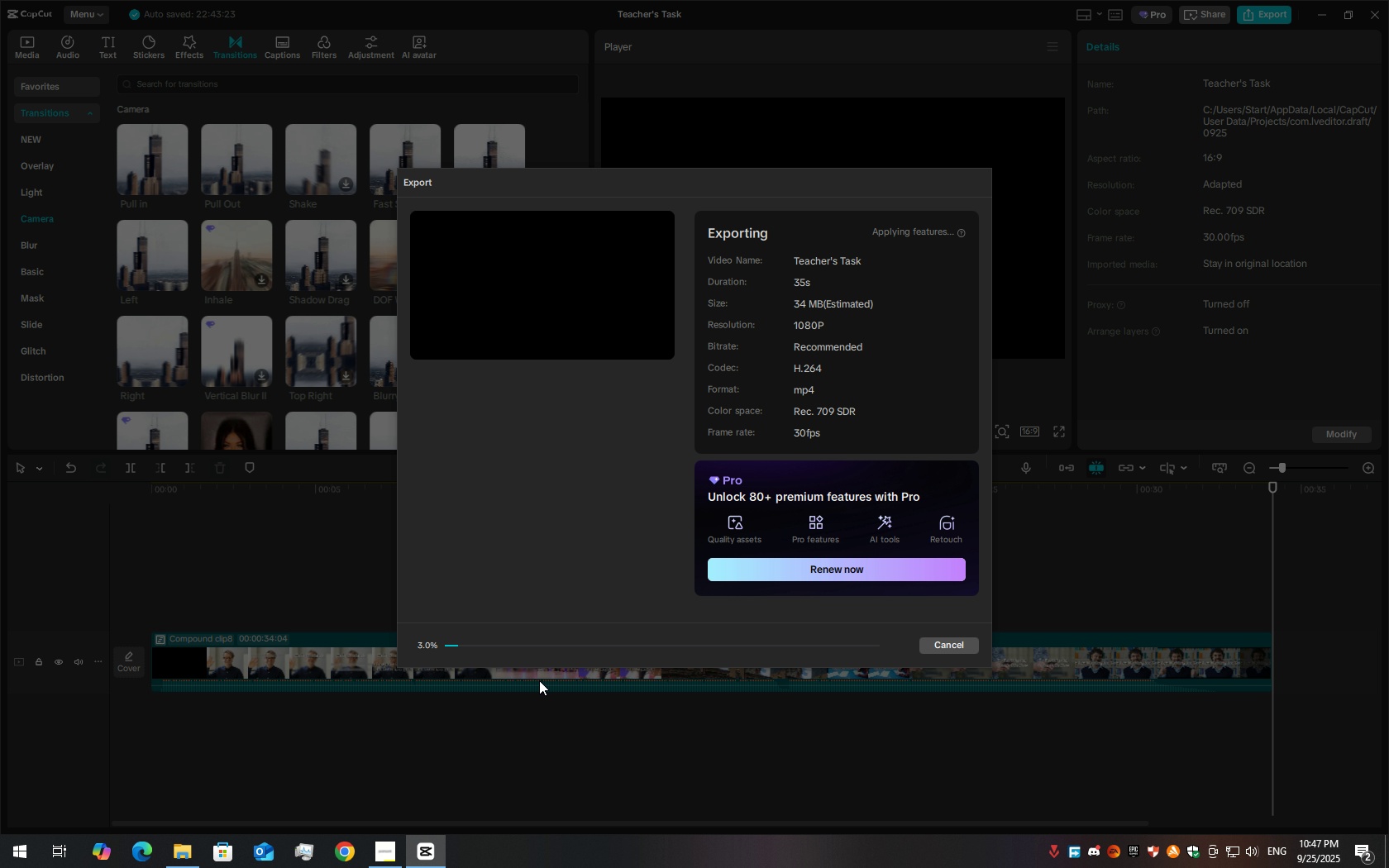 
wait(6.37)
 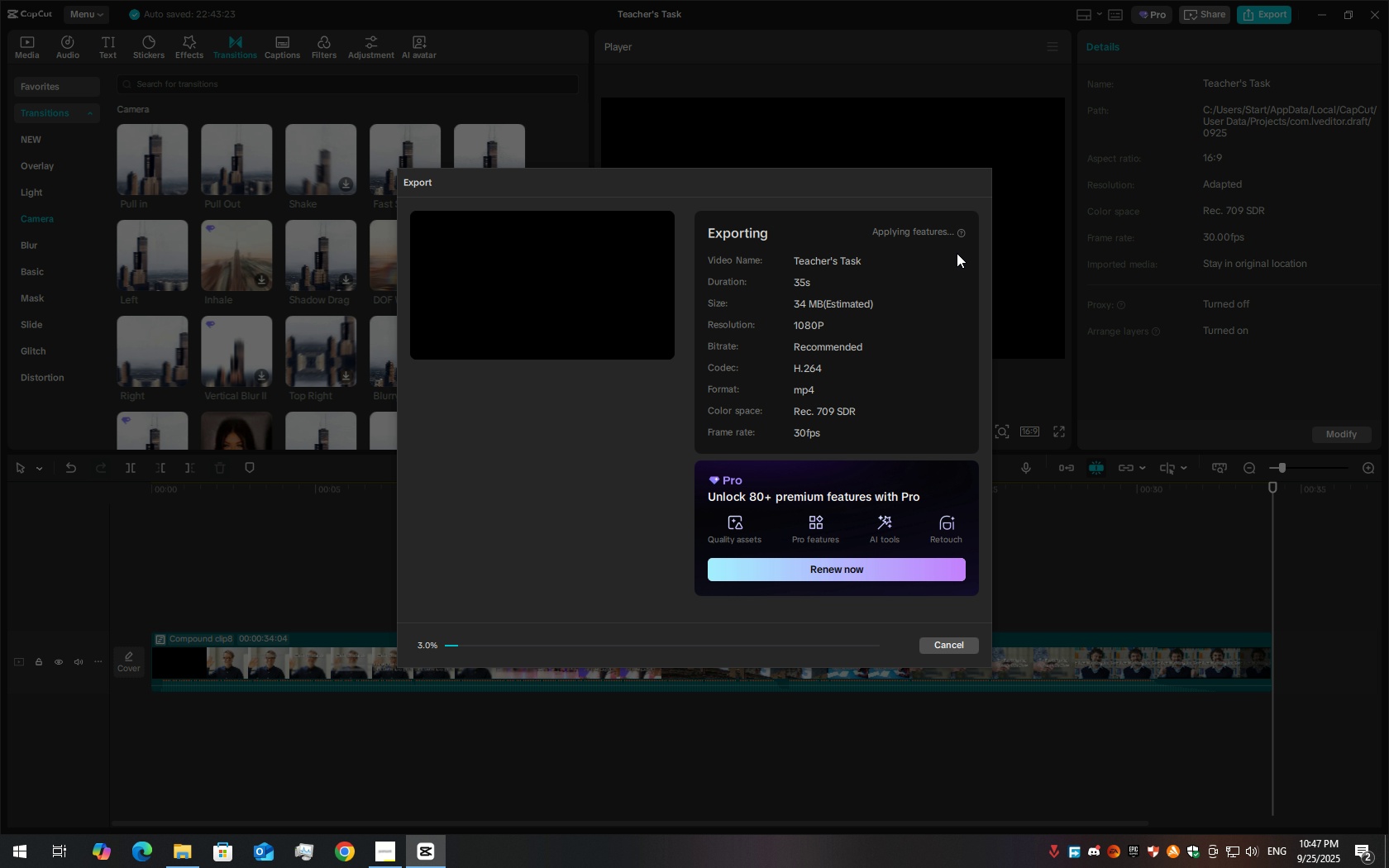 
left_click([386, 842])